 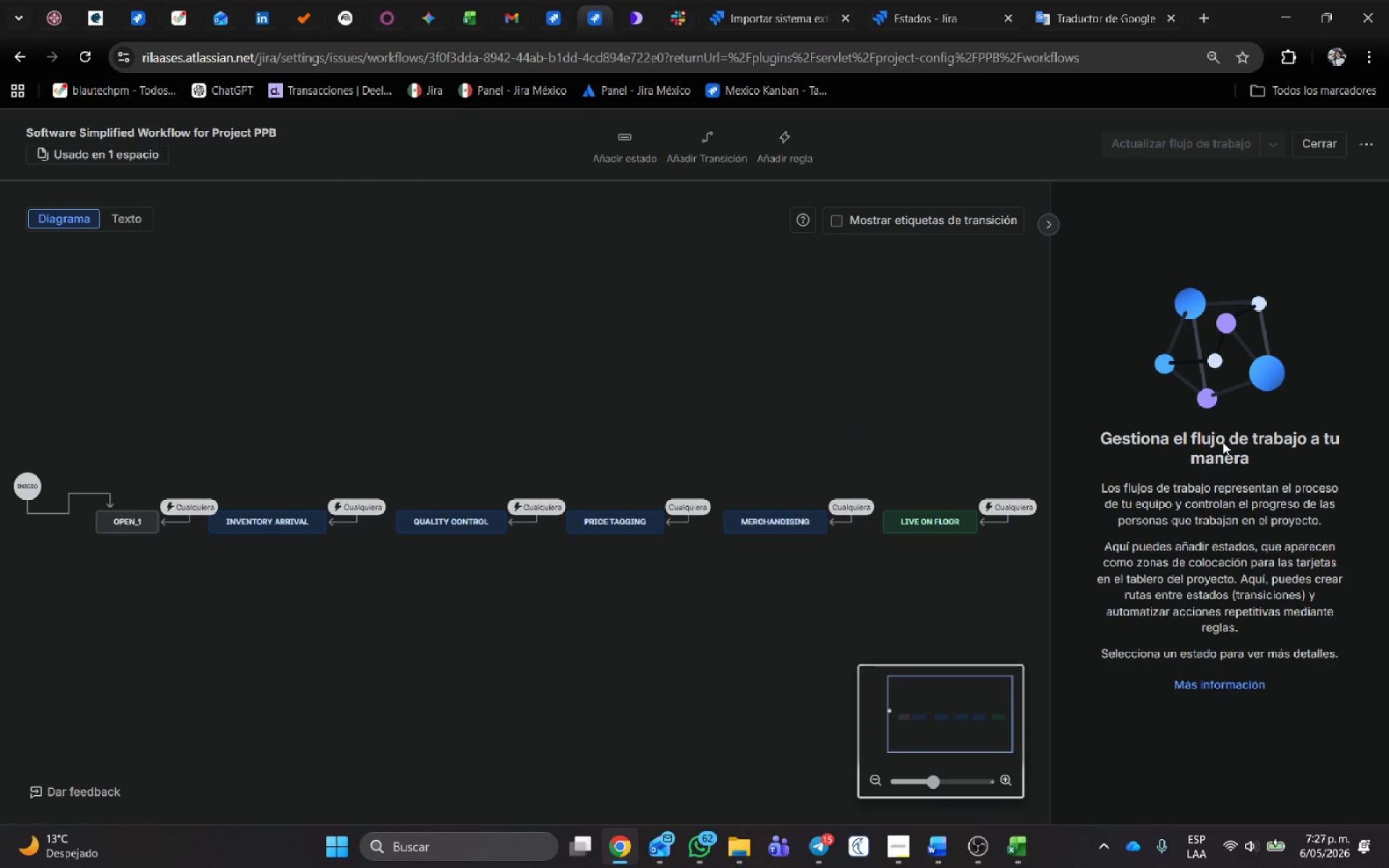 
key(Meta+Shift+S)
 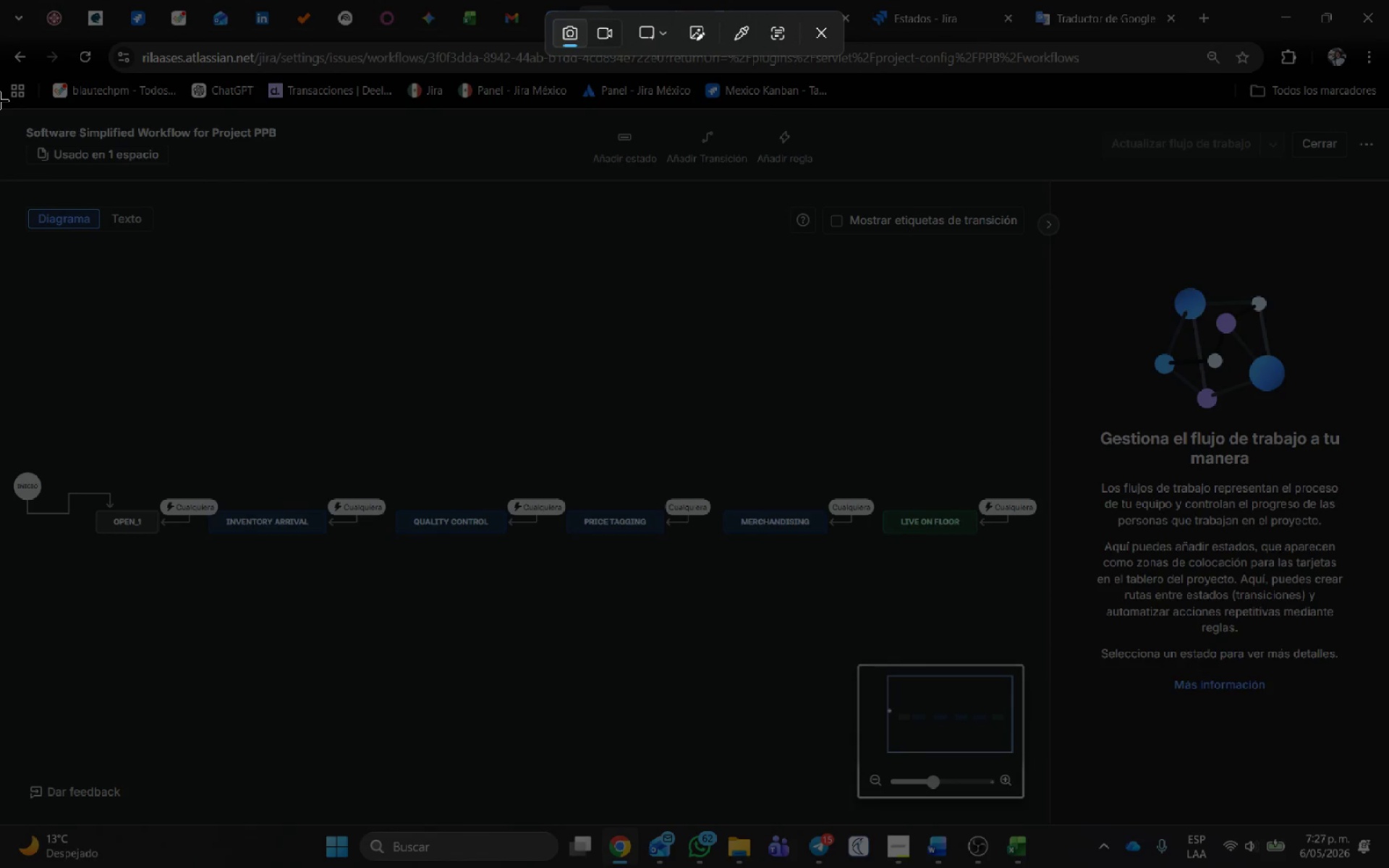 
left_click_drag(start_coordinate=[1, 106], to_coordinate=[1051, 590])
 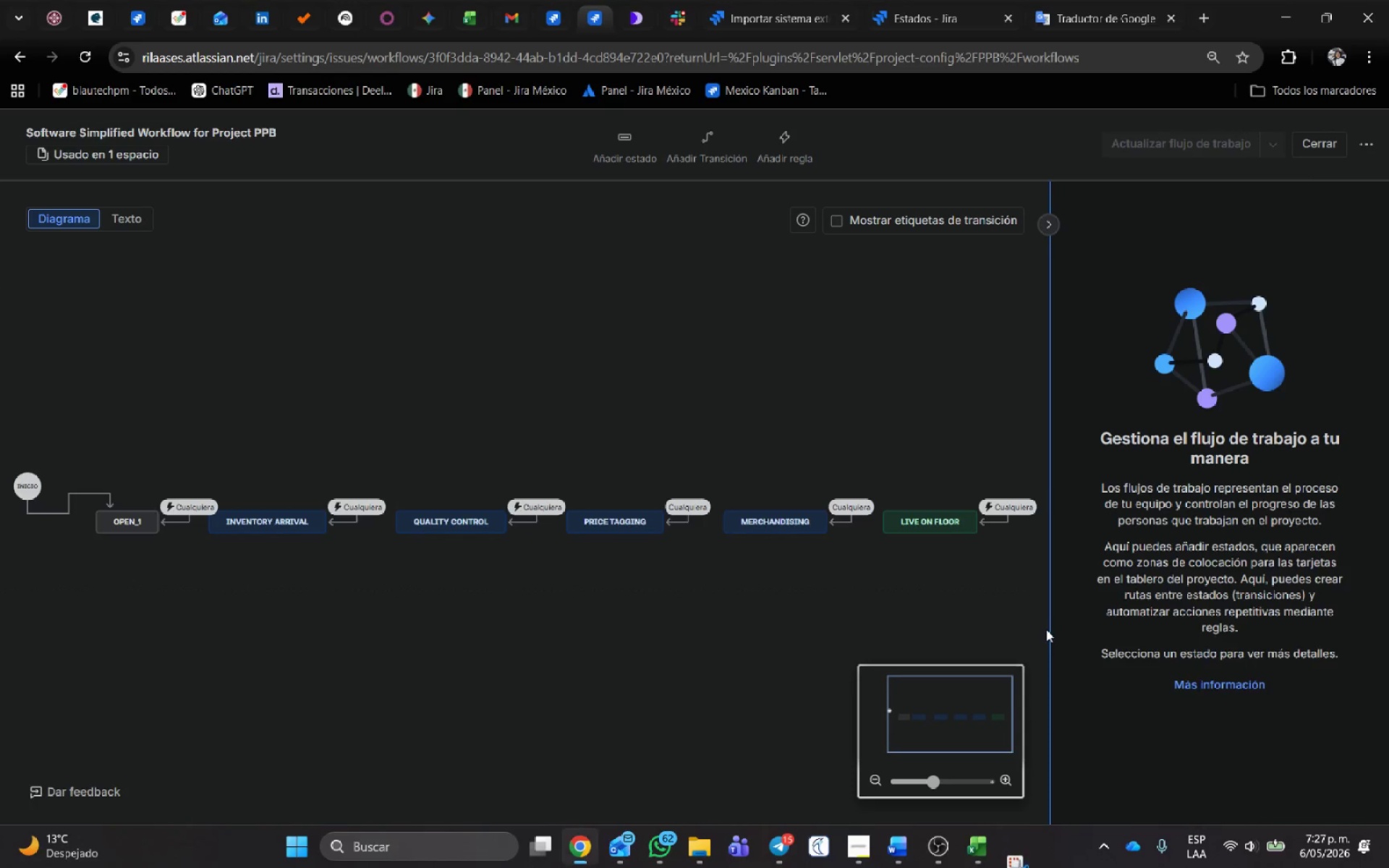 
key(Alt+AltLeft)
 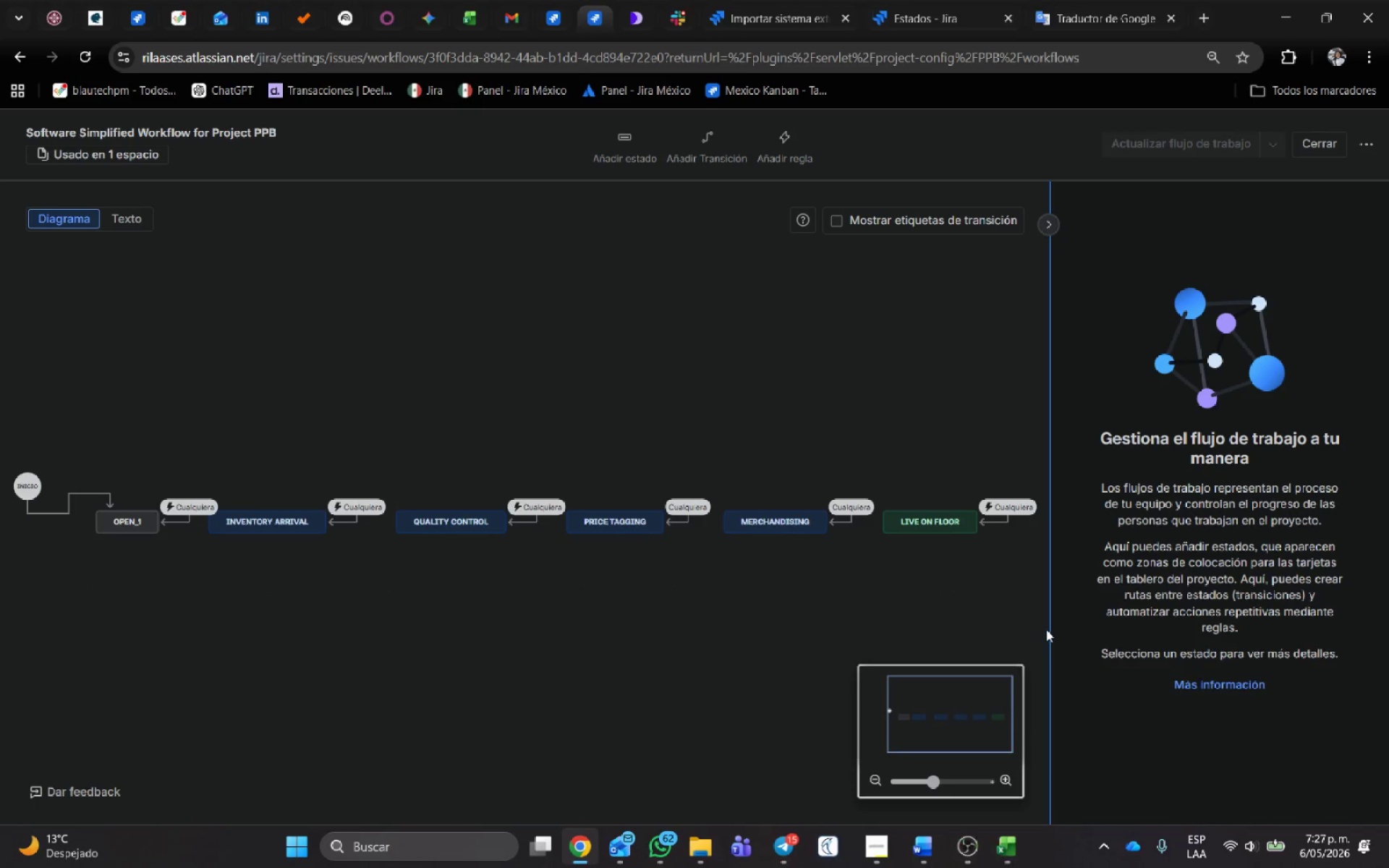 
key(Alt+Tab)
 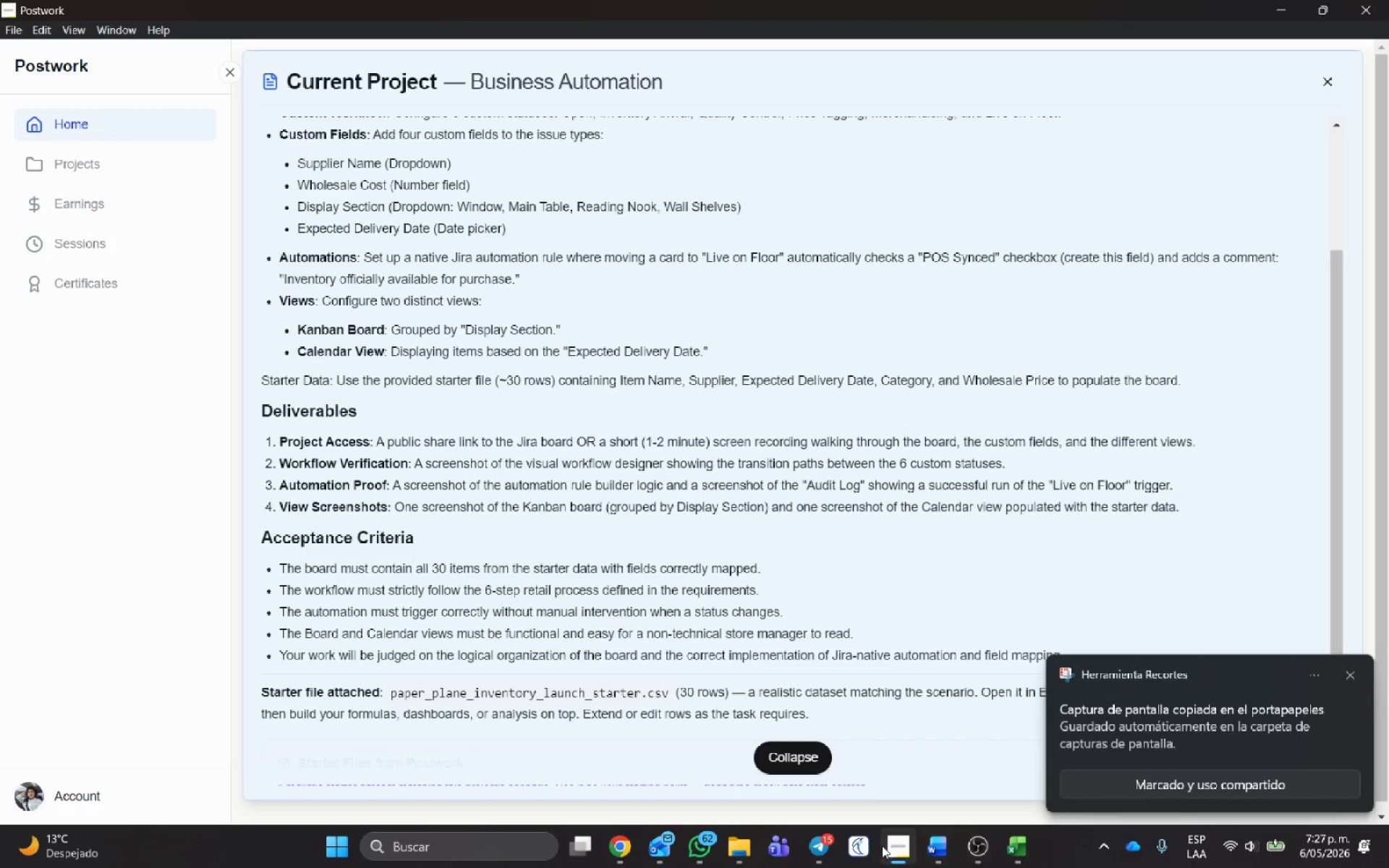 
left_click([956, 839])
 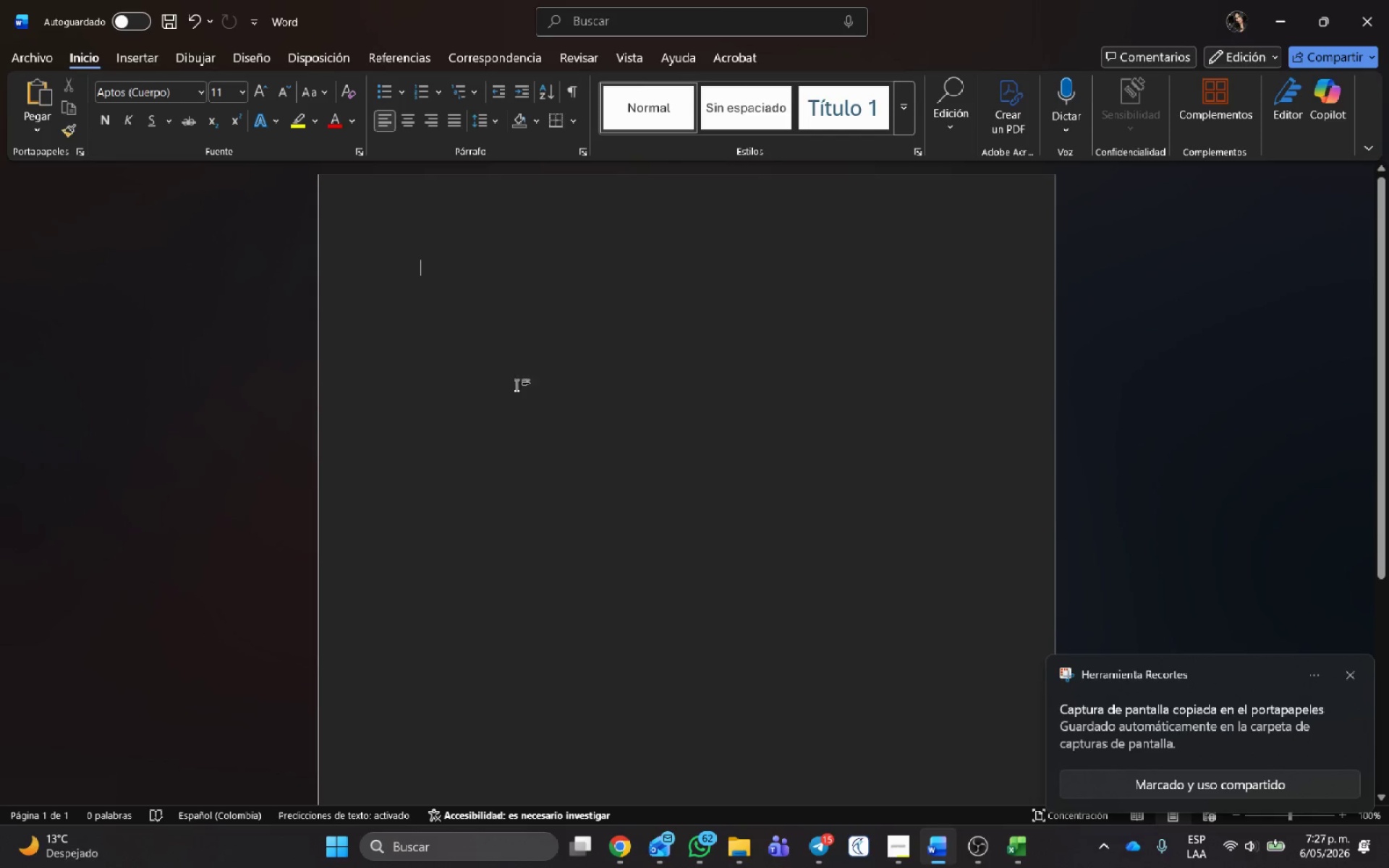 
left_click([402, 263])
 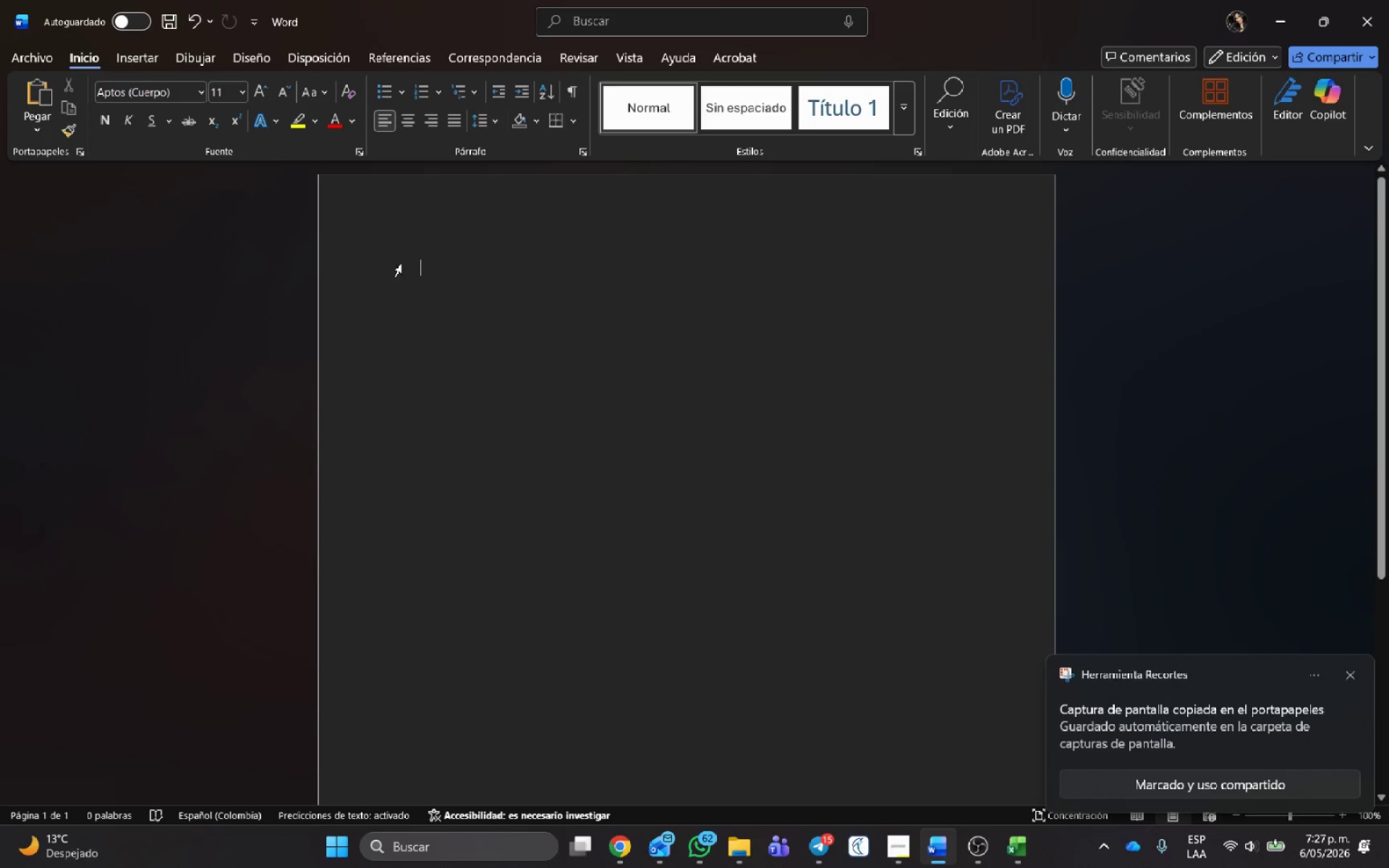 
key(Control+V)
 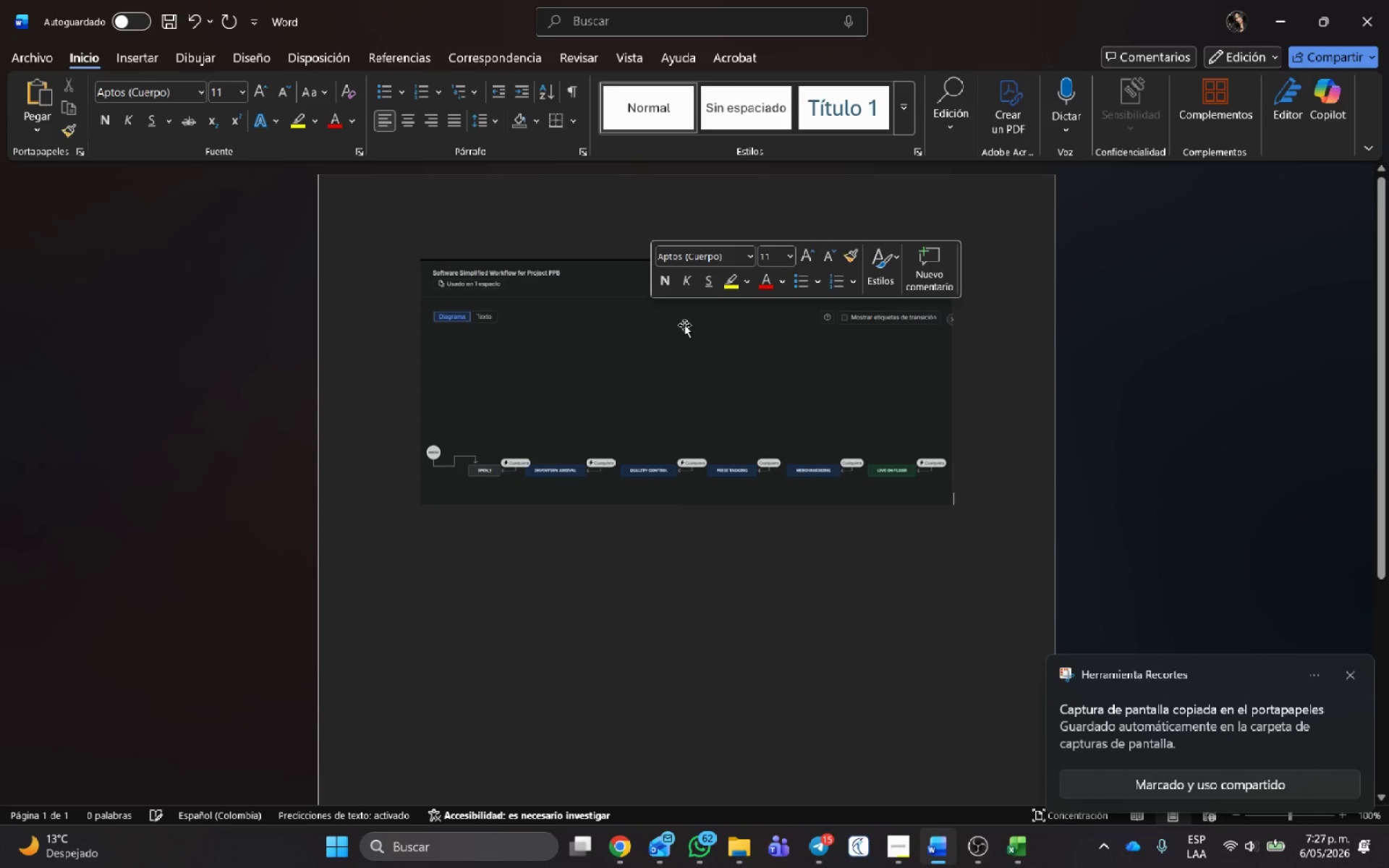 
key(Control+G)
 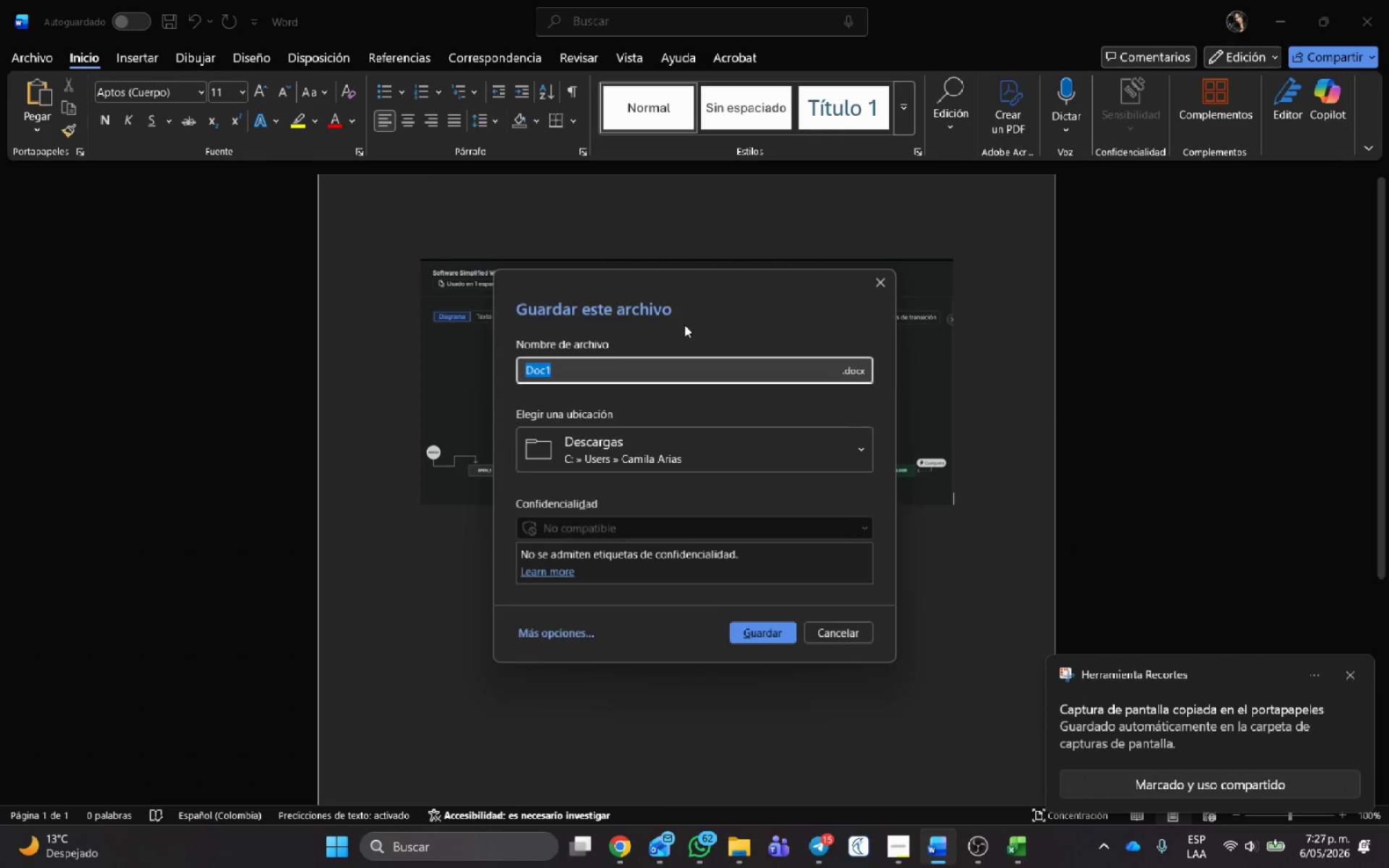 
type(Workflow project)
 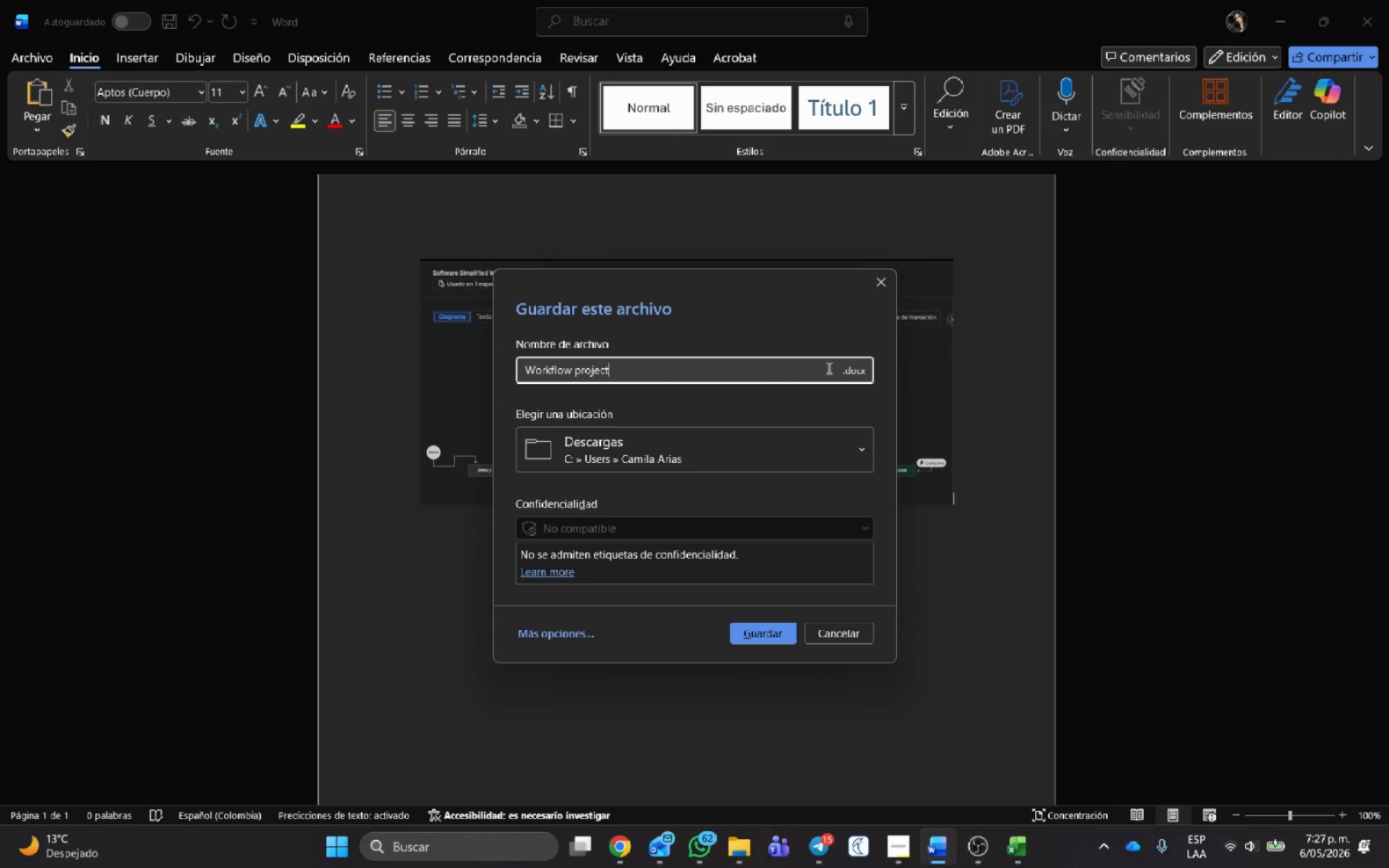 
left_click([849, 372])
 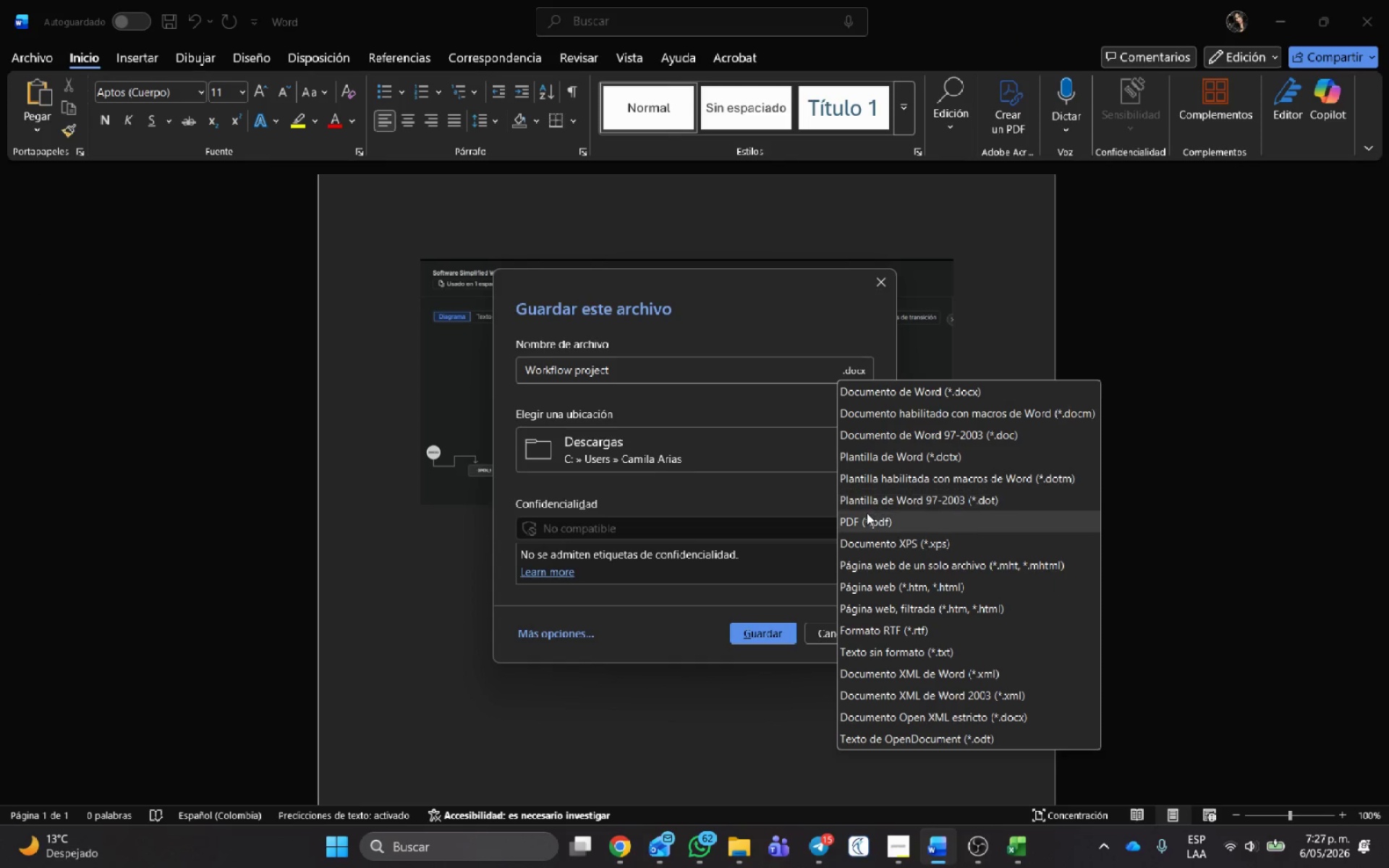 
left_click([867, 513])
 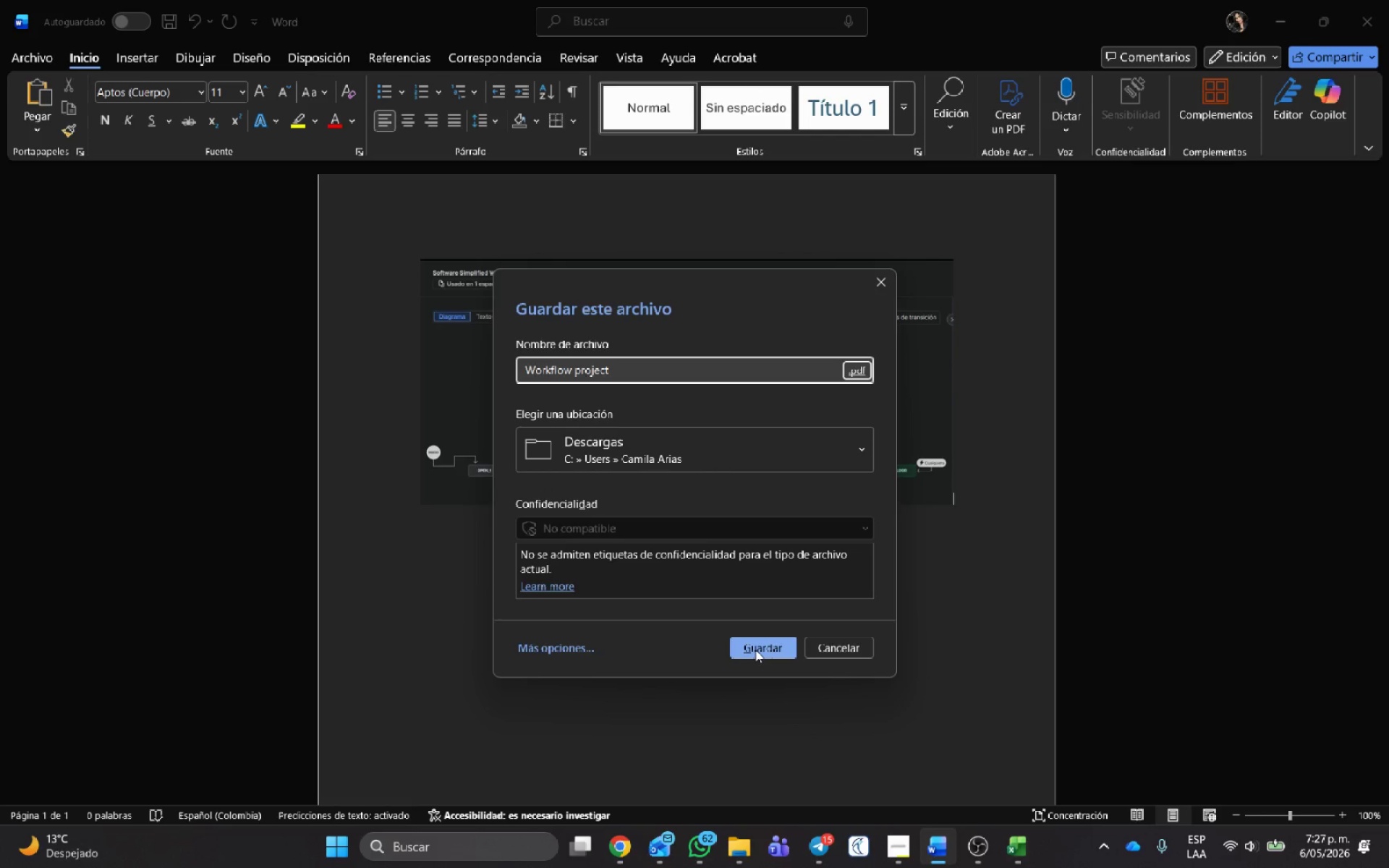 
left_click([755, 650])
 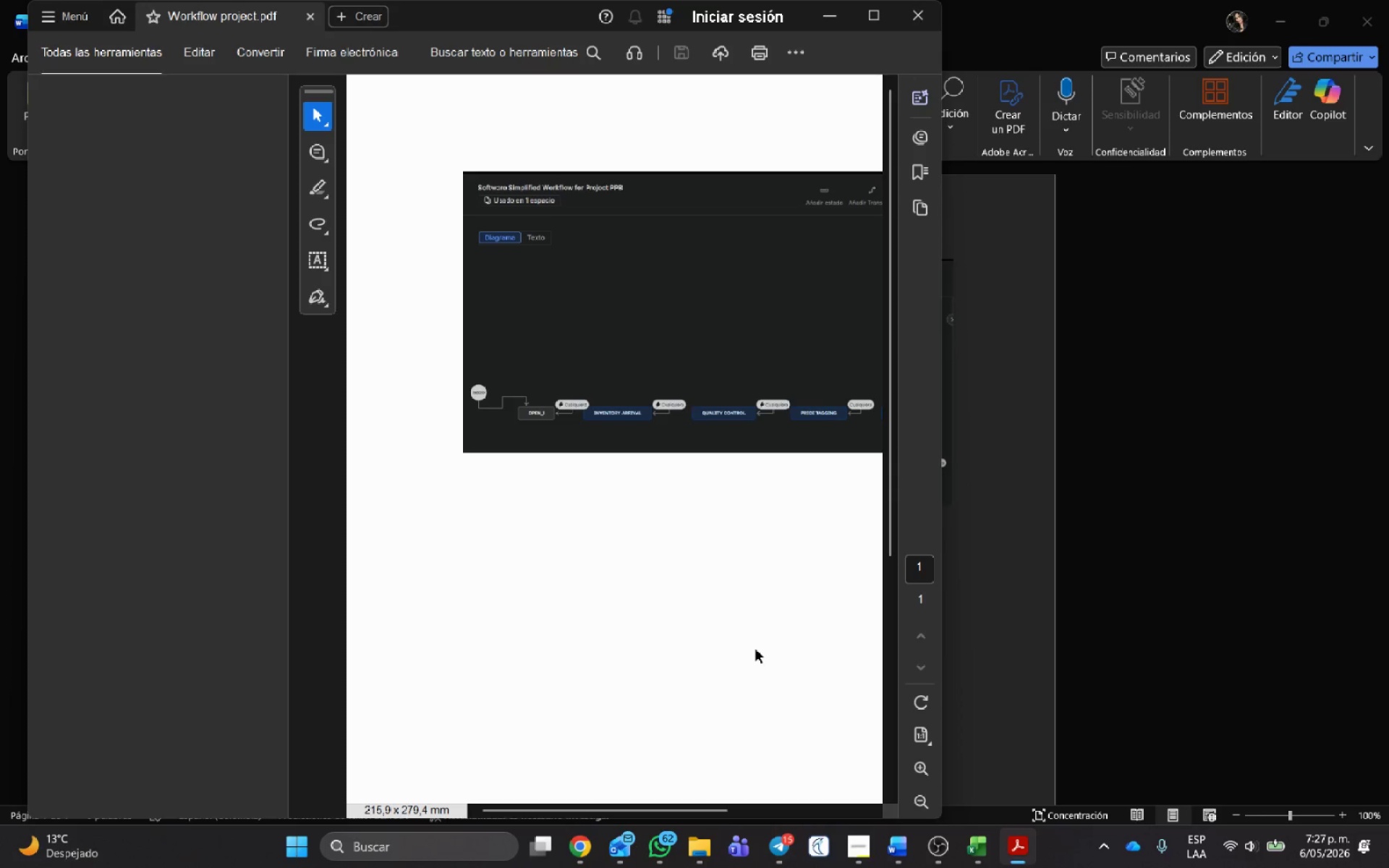 
left_click([915, 12])
 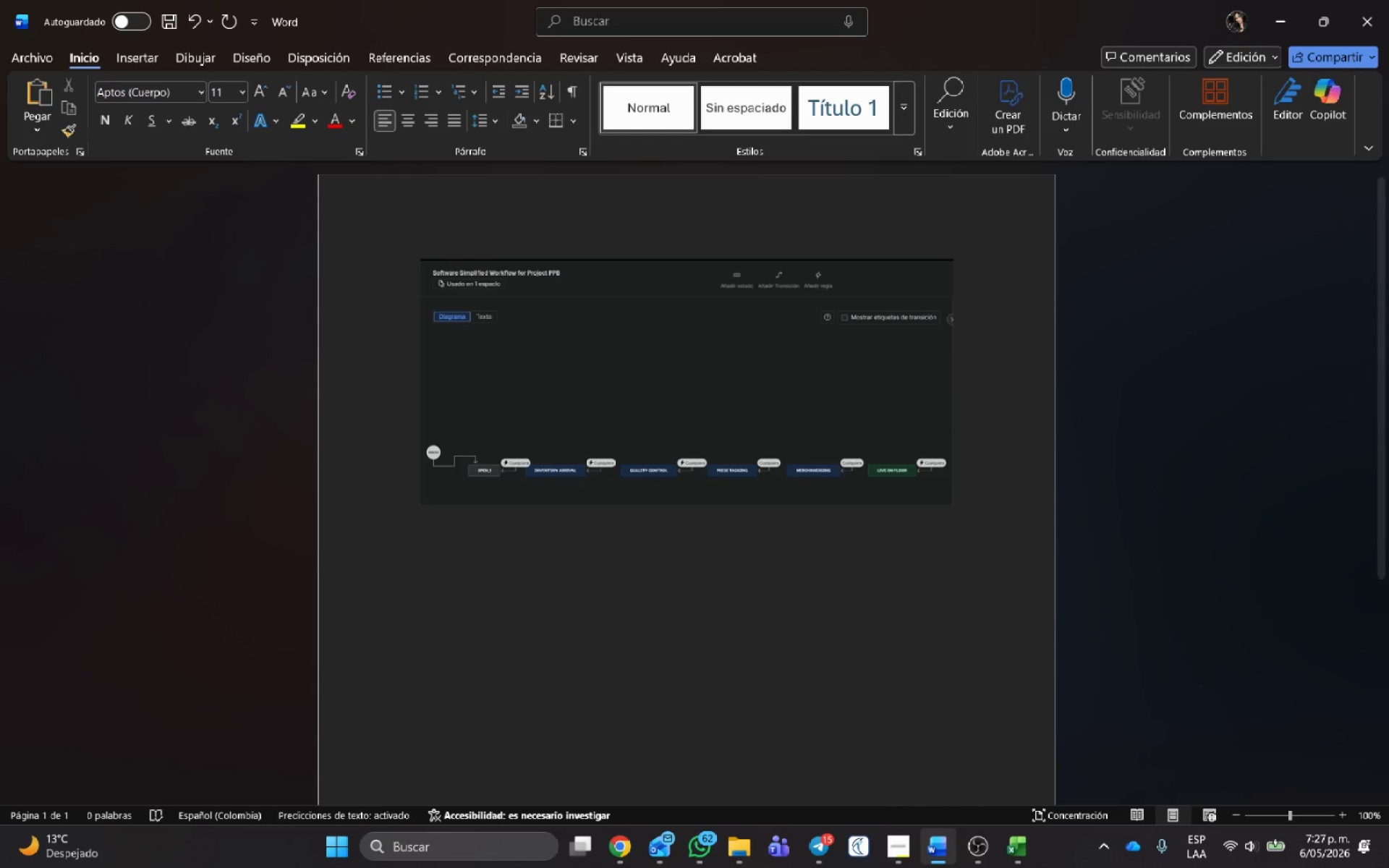 
left_click([907, 845])